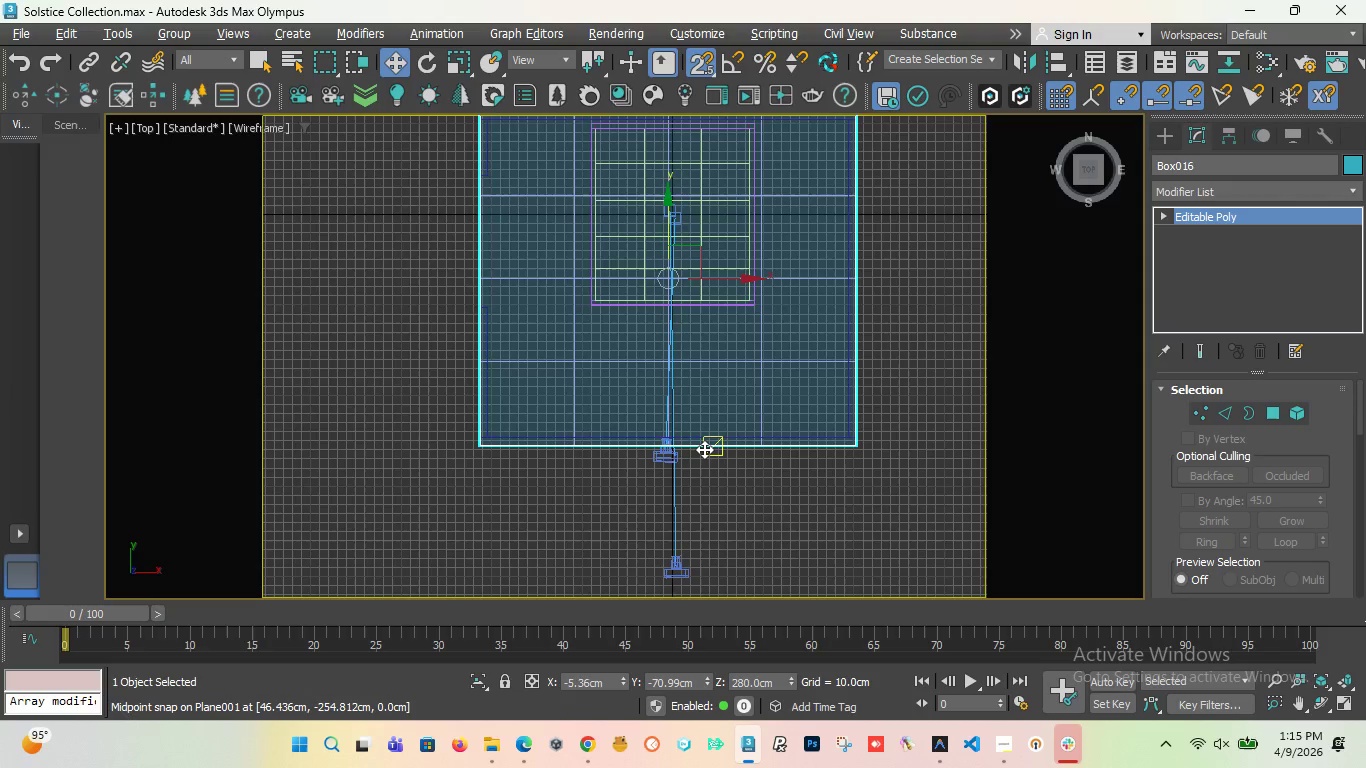 
scroll: coordinate [704, 449], scroll_direction: down, amount: 1.0
 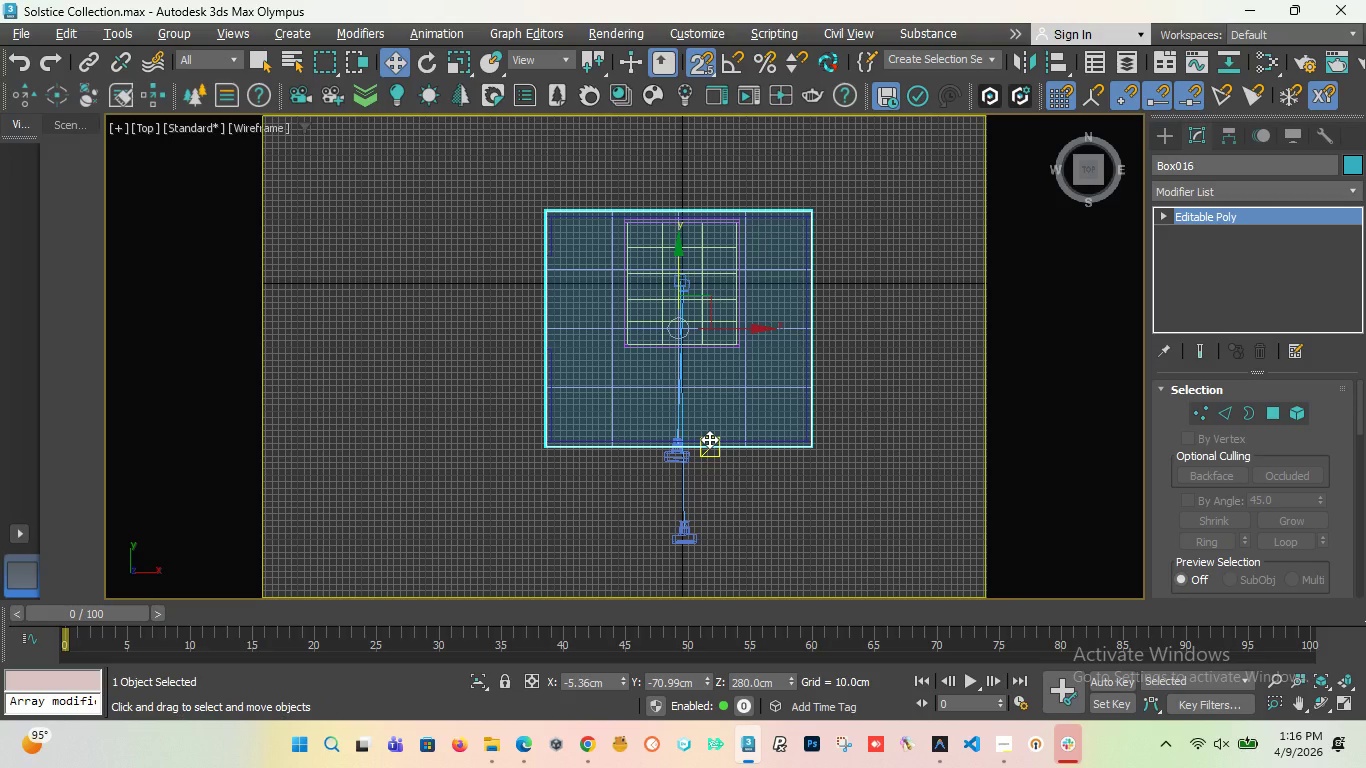 
wait(53.11)
 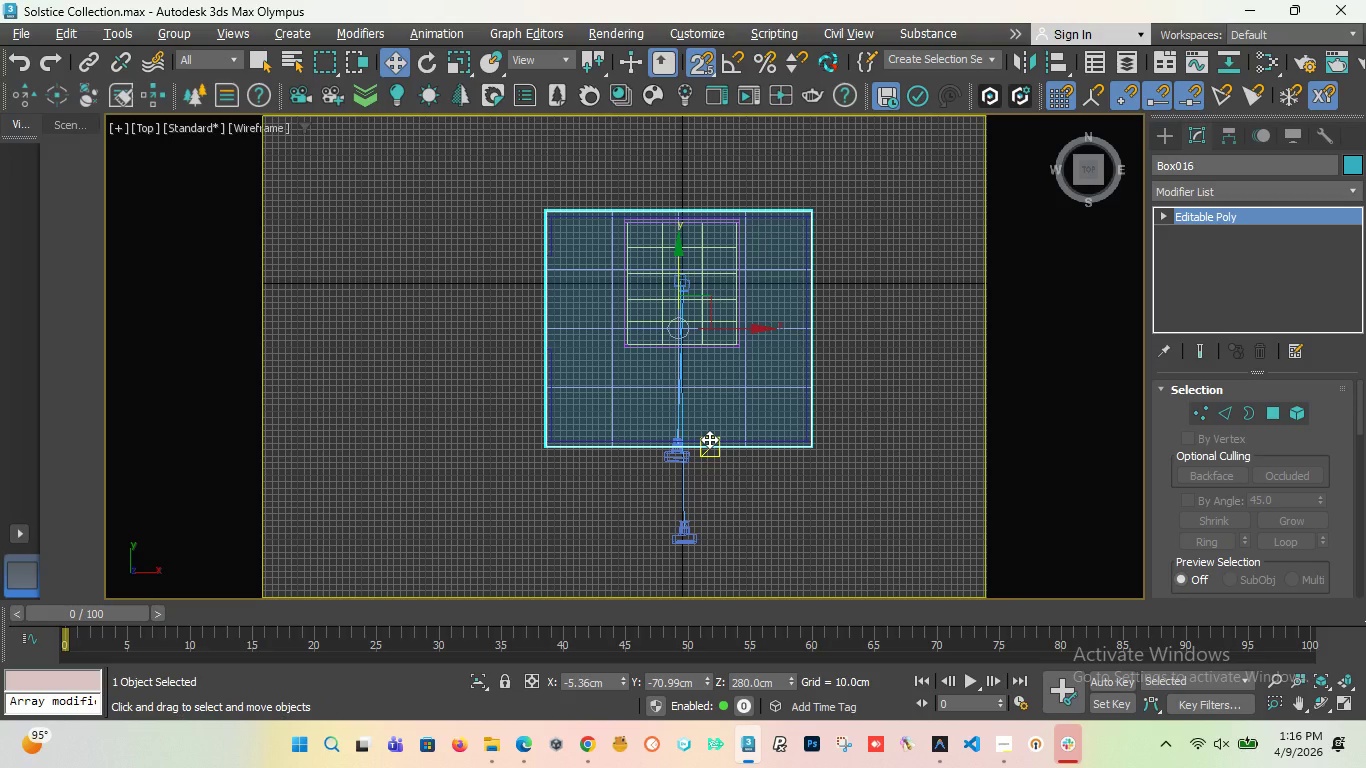 
scroll: coordinate [428, 280], scroll_direction: down, amount: 2.0
 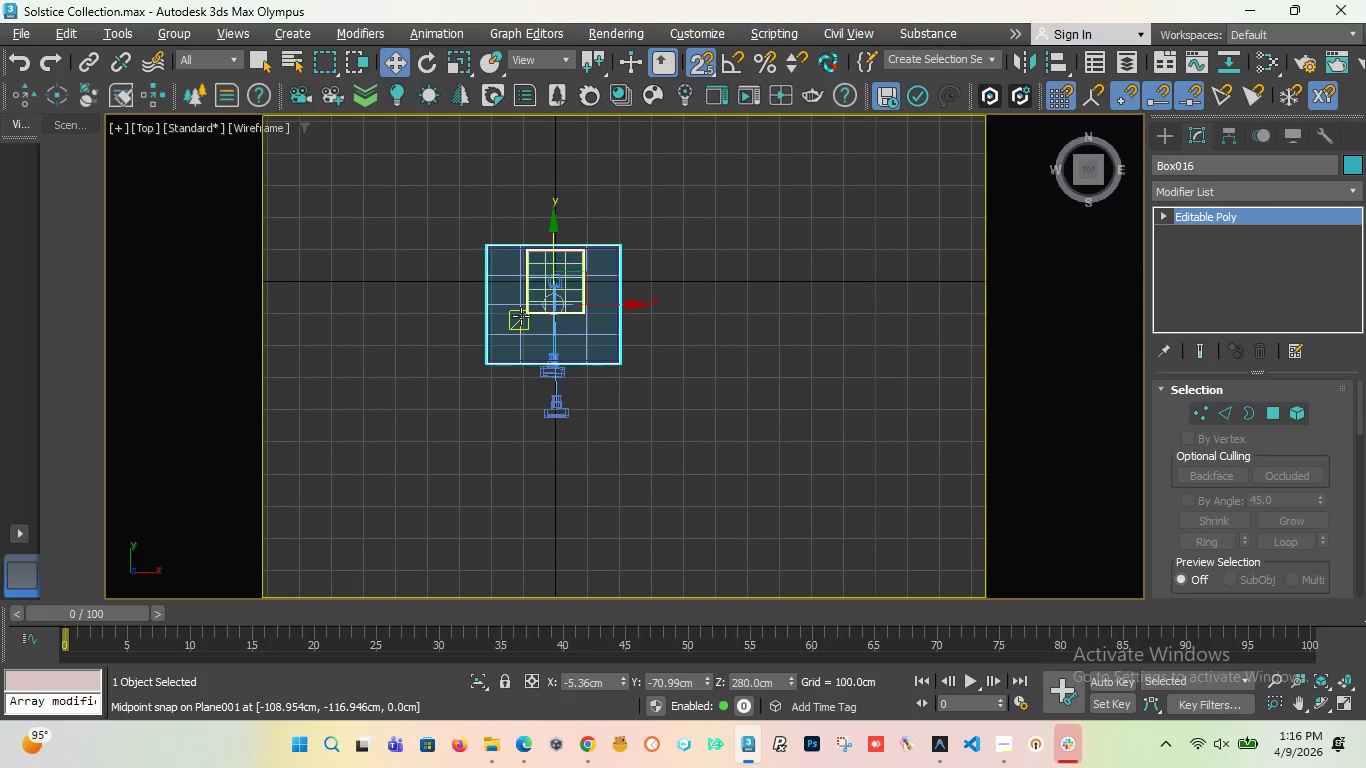 
scroll: coordinate [521, 315], scroll_direction: up, amount: 1.0
 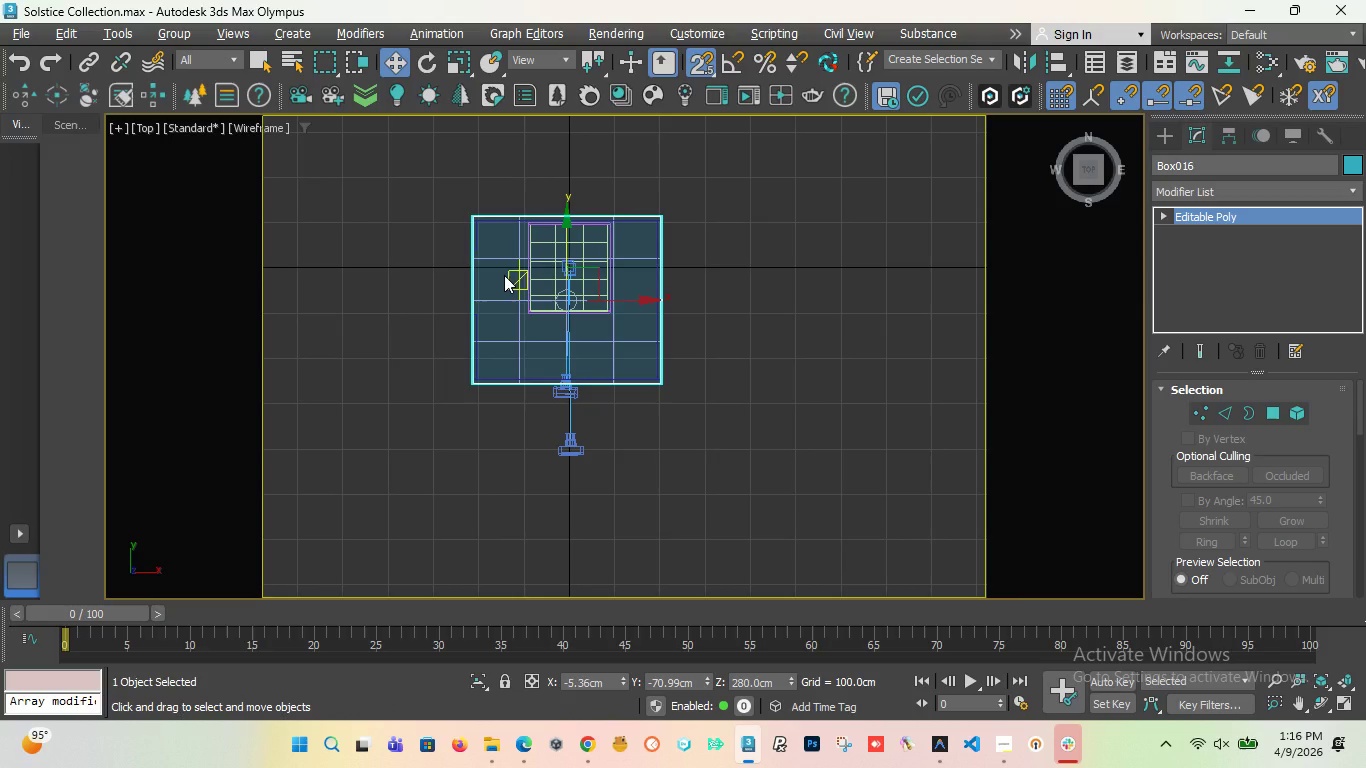 
wait(9.58)
 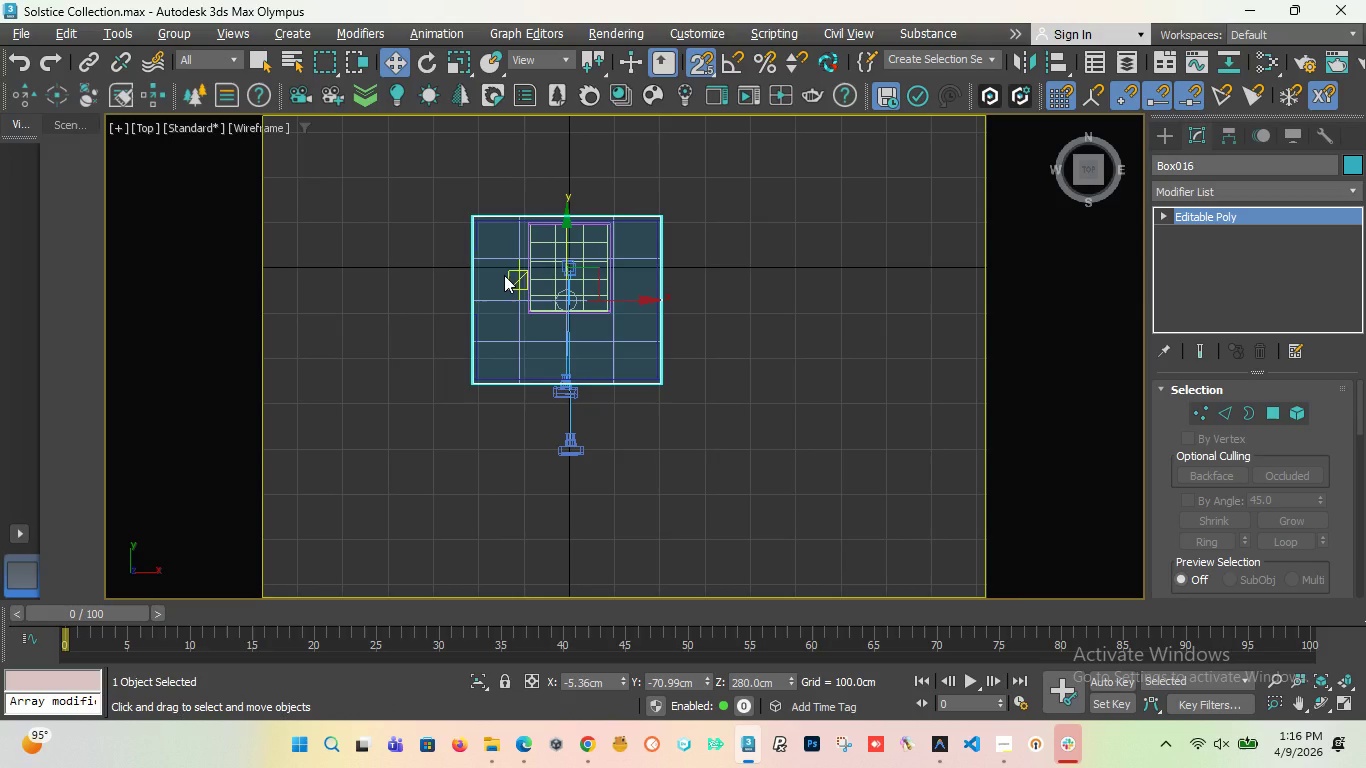 
left_click([1006, 666])